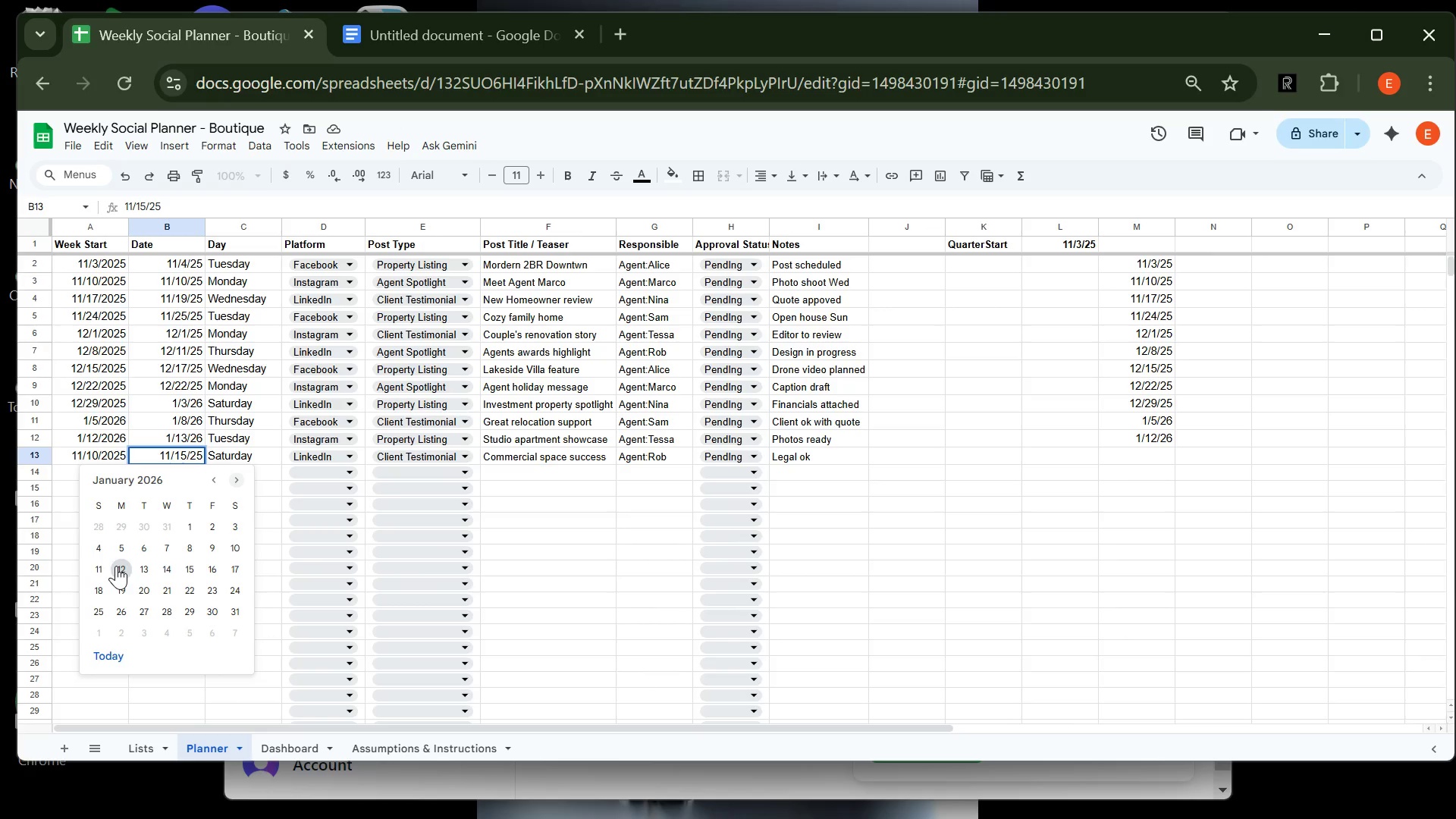 
wait(5.22)
 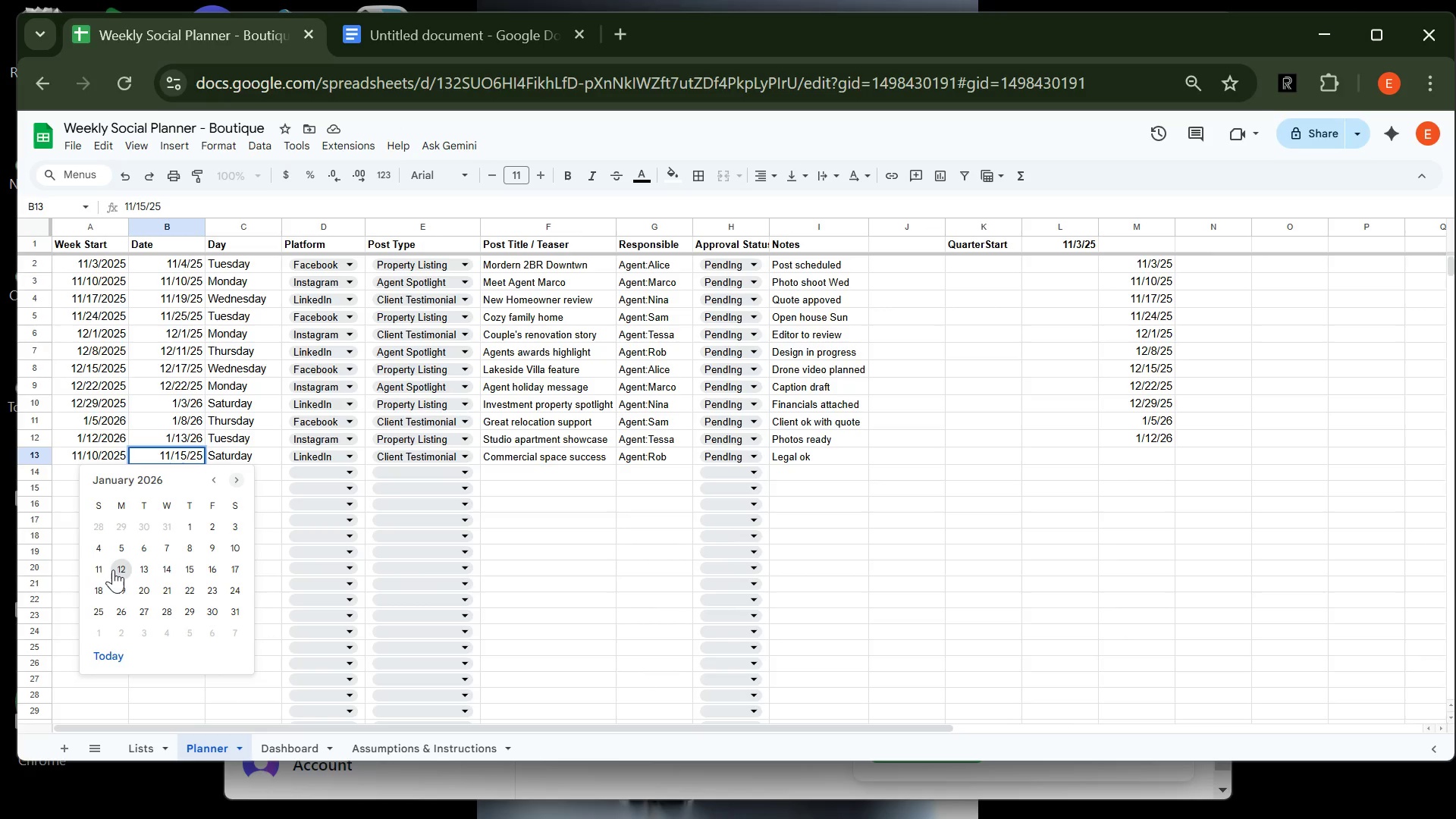 
left_click([116, 566])
 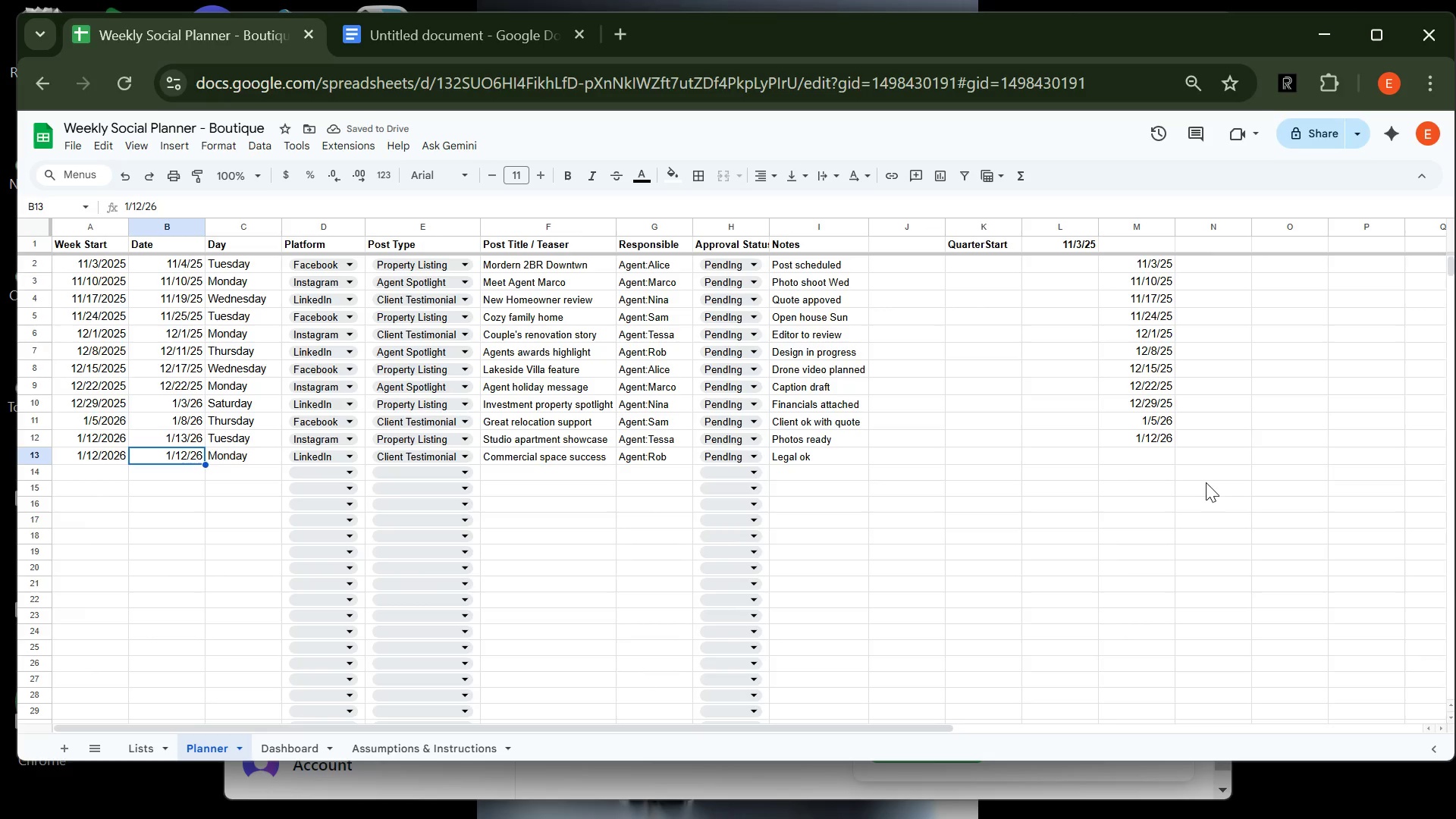 
left_click([1159, 438])
 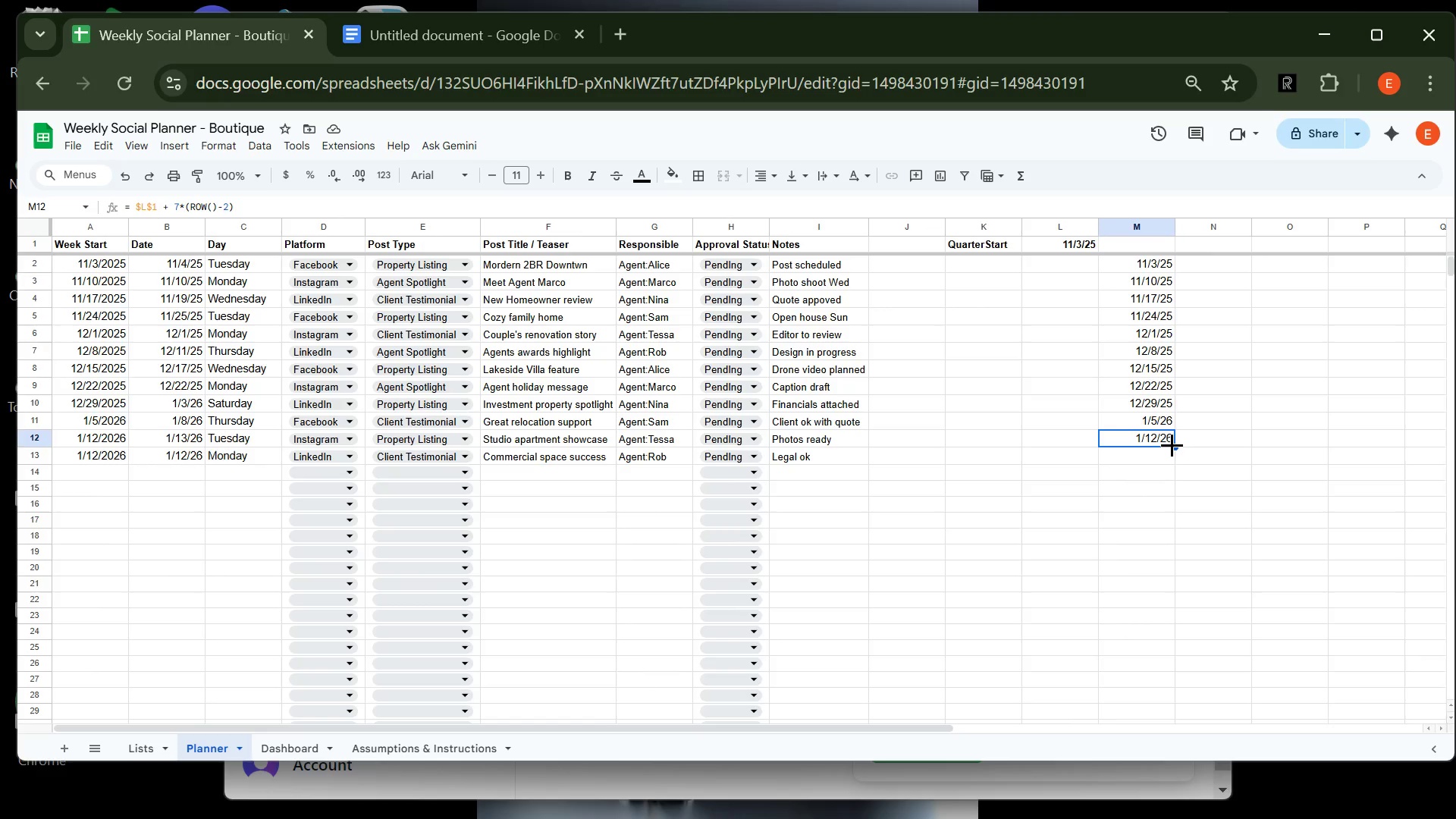 
left_click_drag(start_coordinate=[1174, 446], to_coordinate=[1174, 459])
 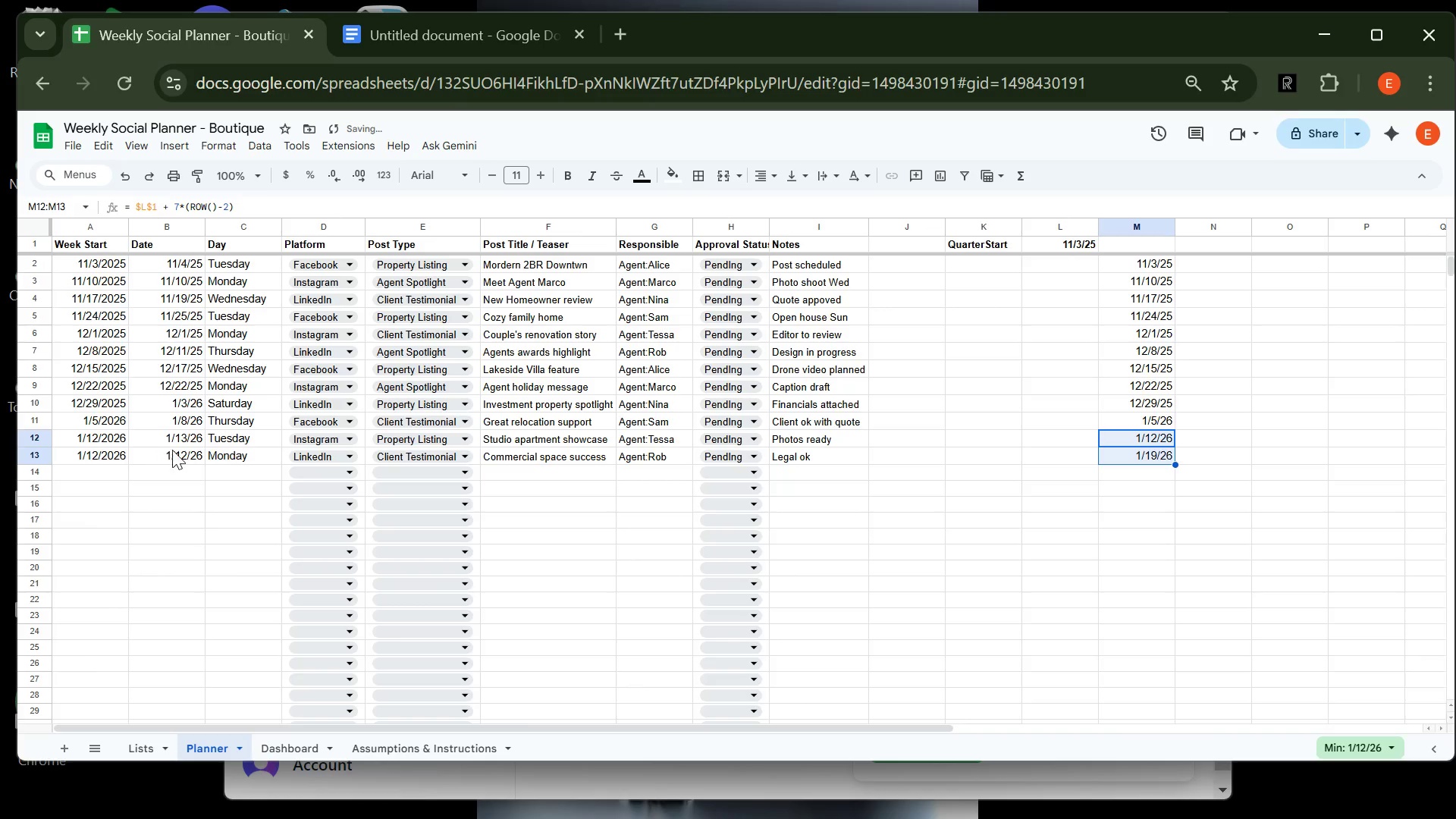 
left_click([180, 453])
 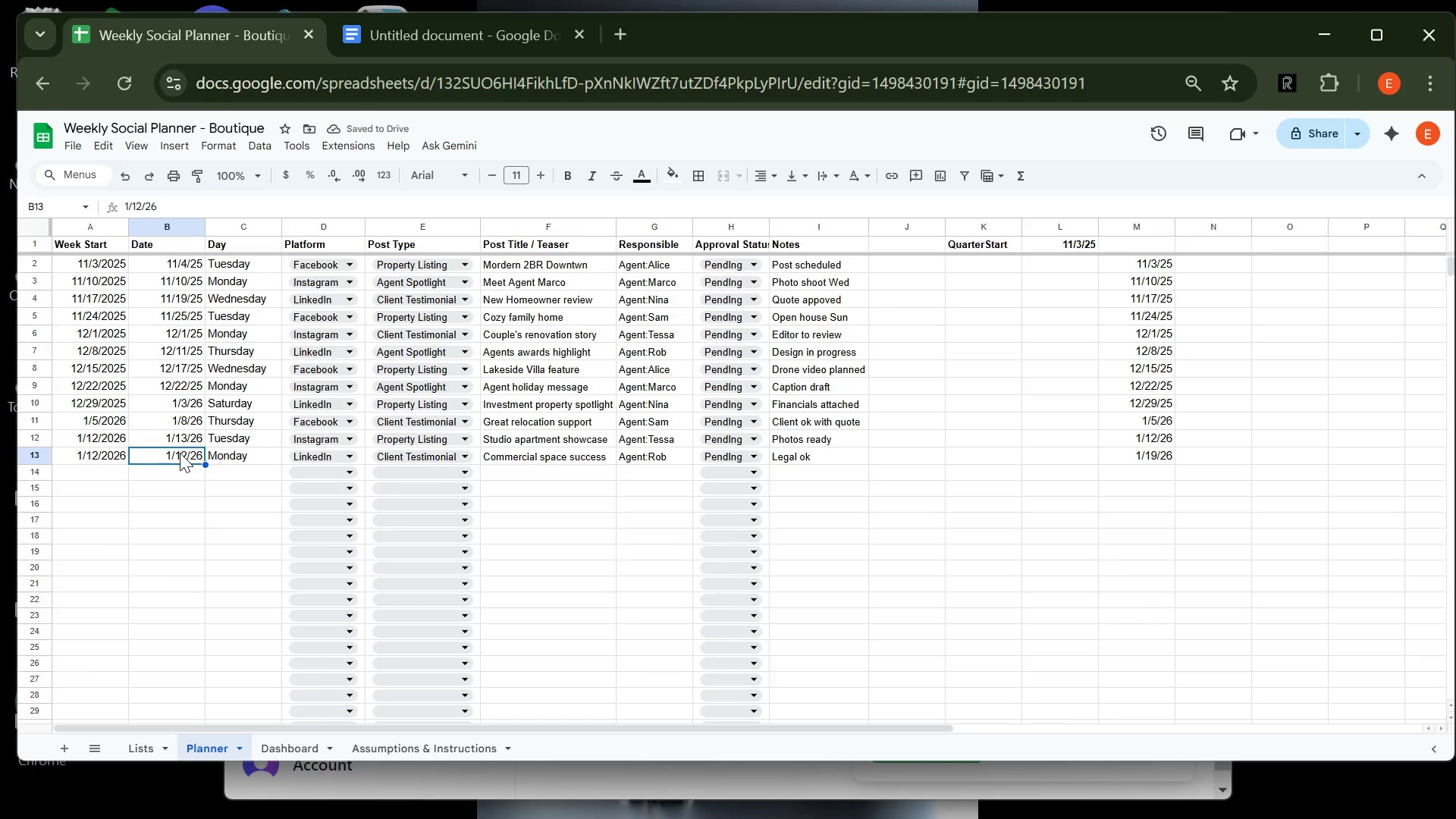 
double_click([180, 453])
 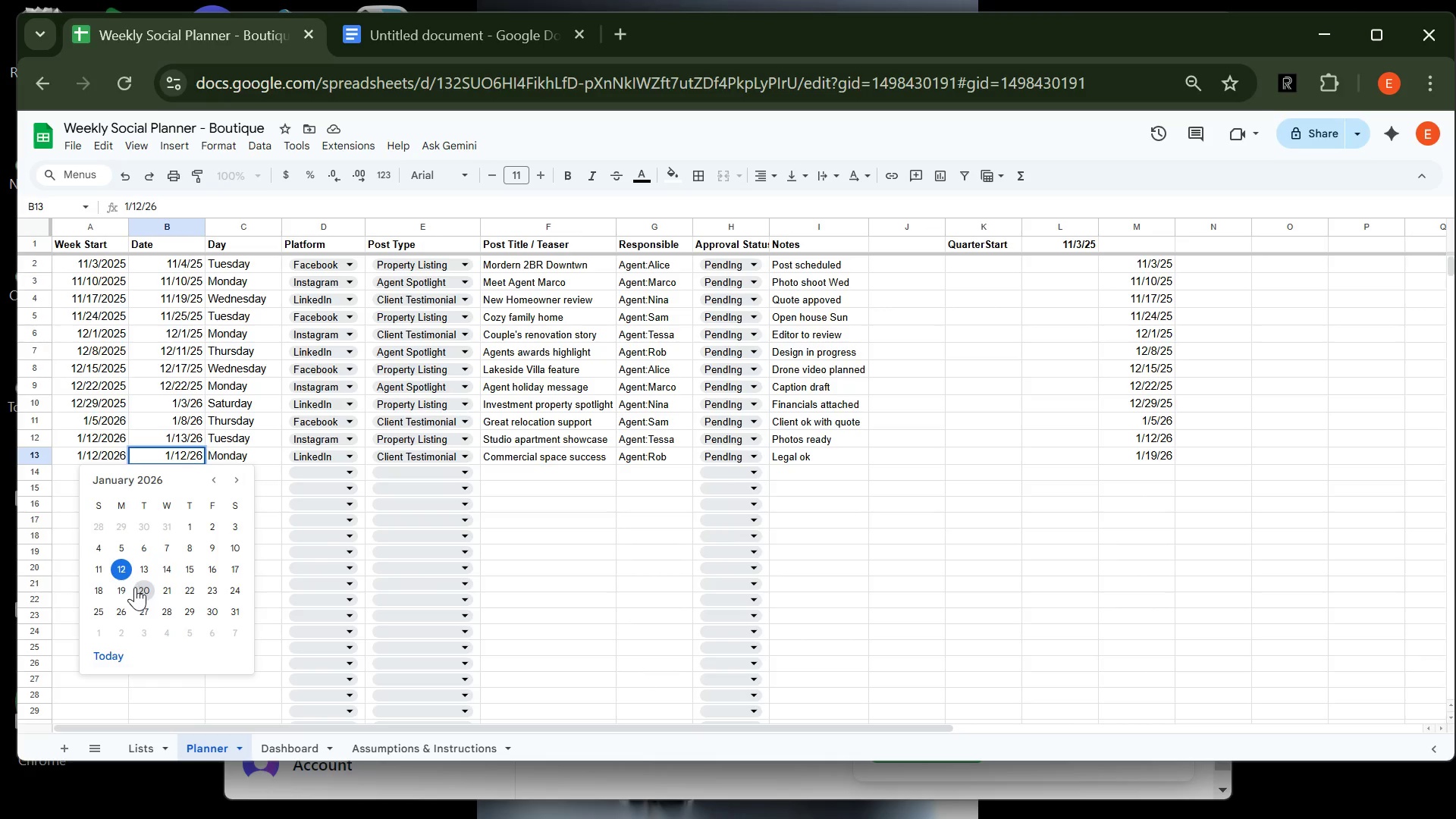 
left_click([124, 591])
 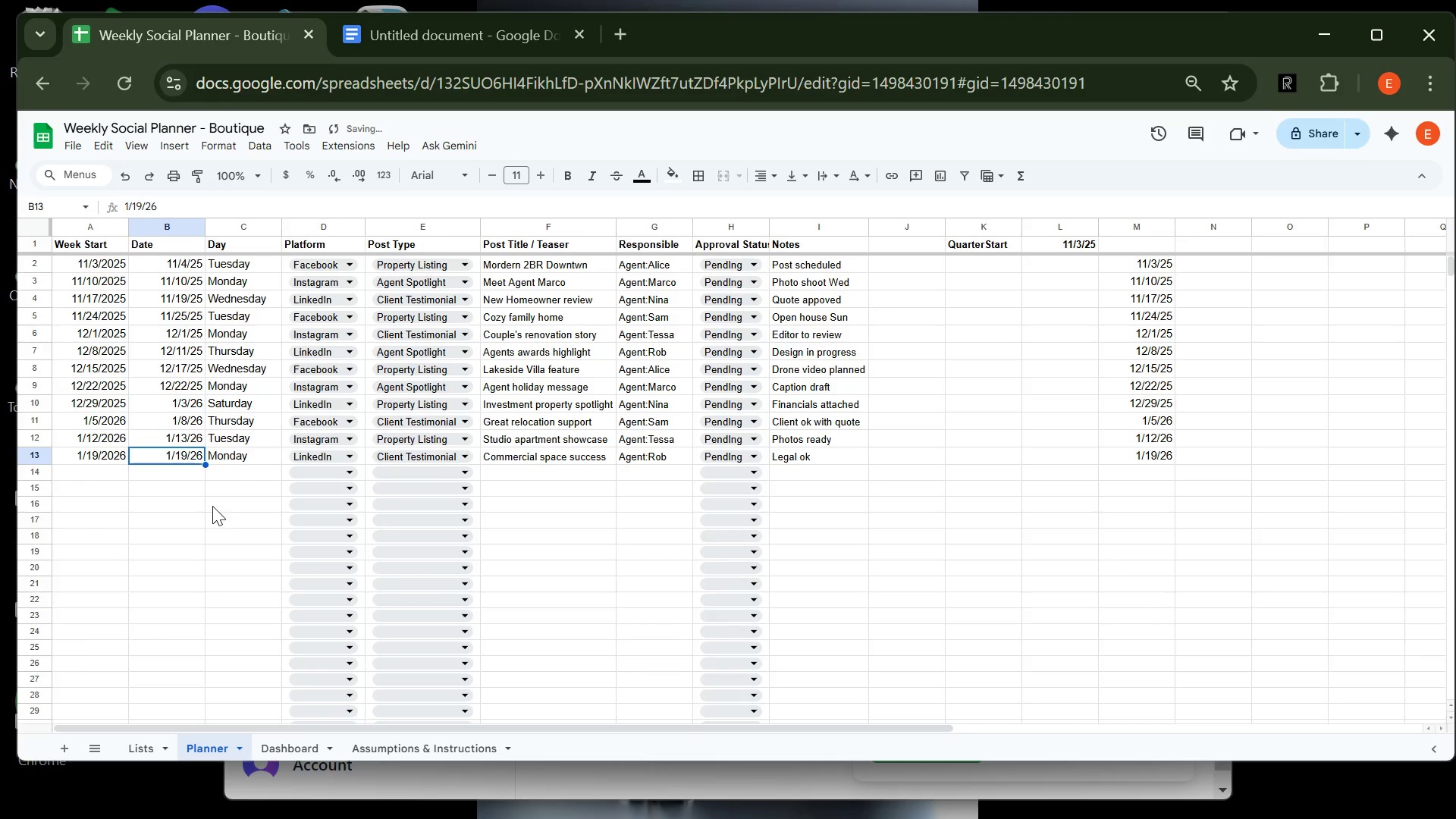 
left_click([212, 506])
 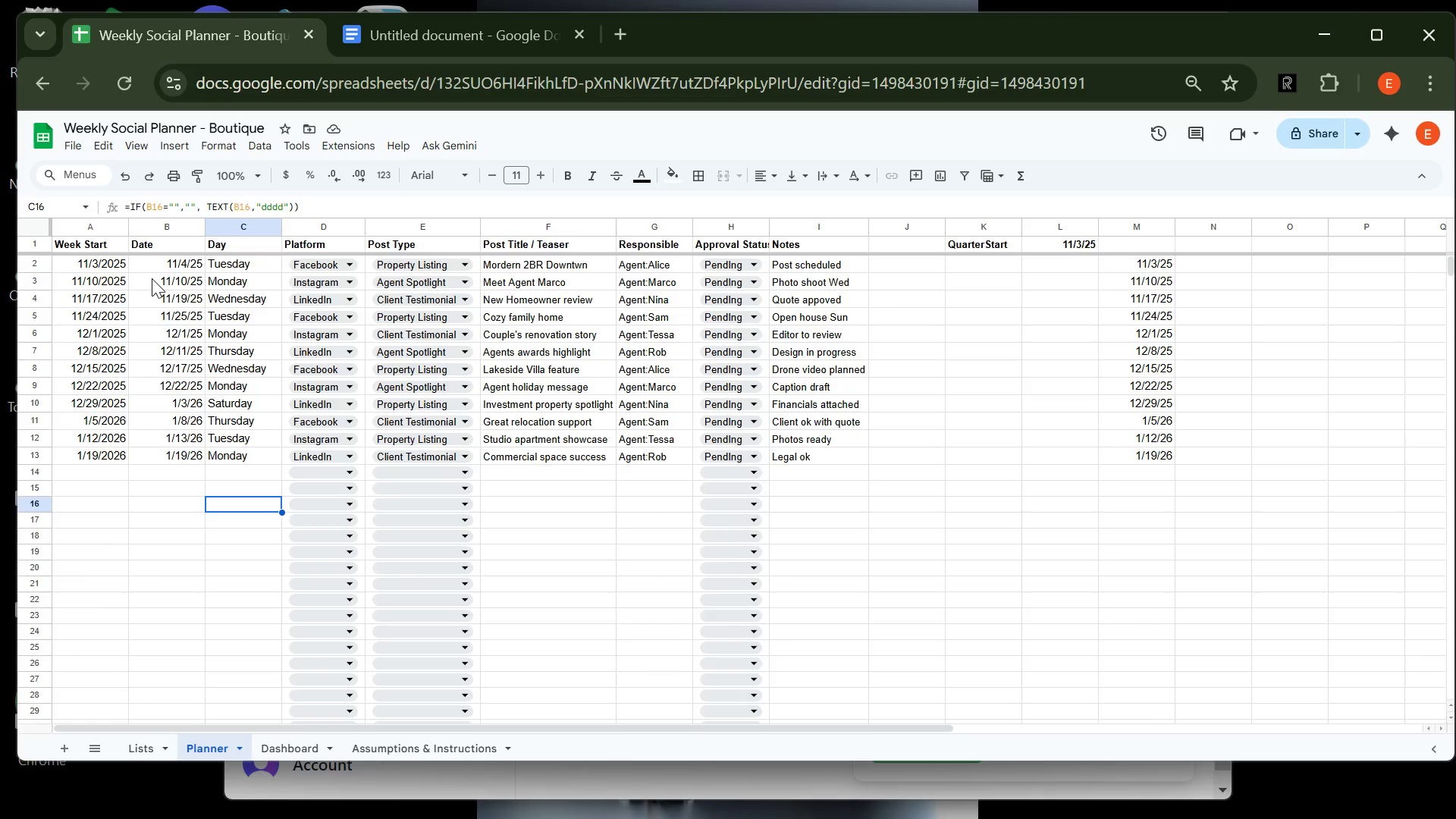 
wait(24.94)
 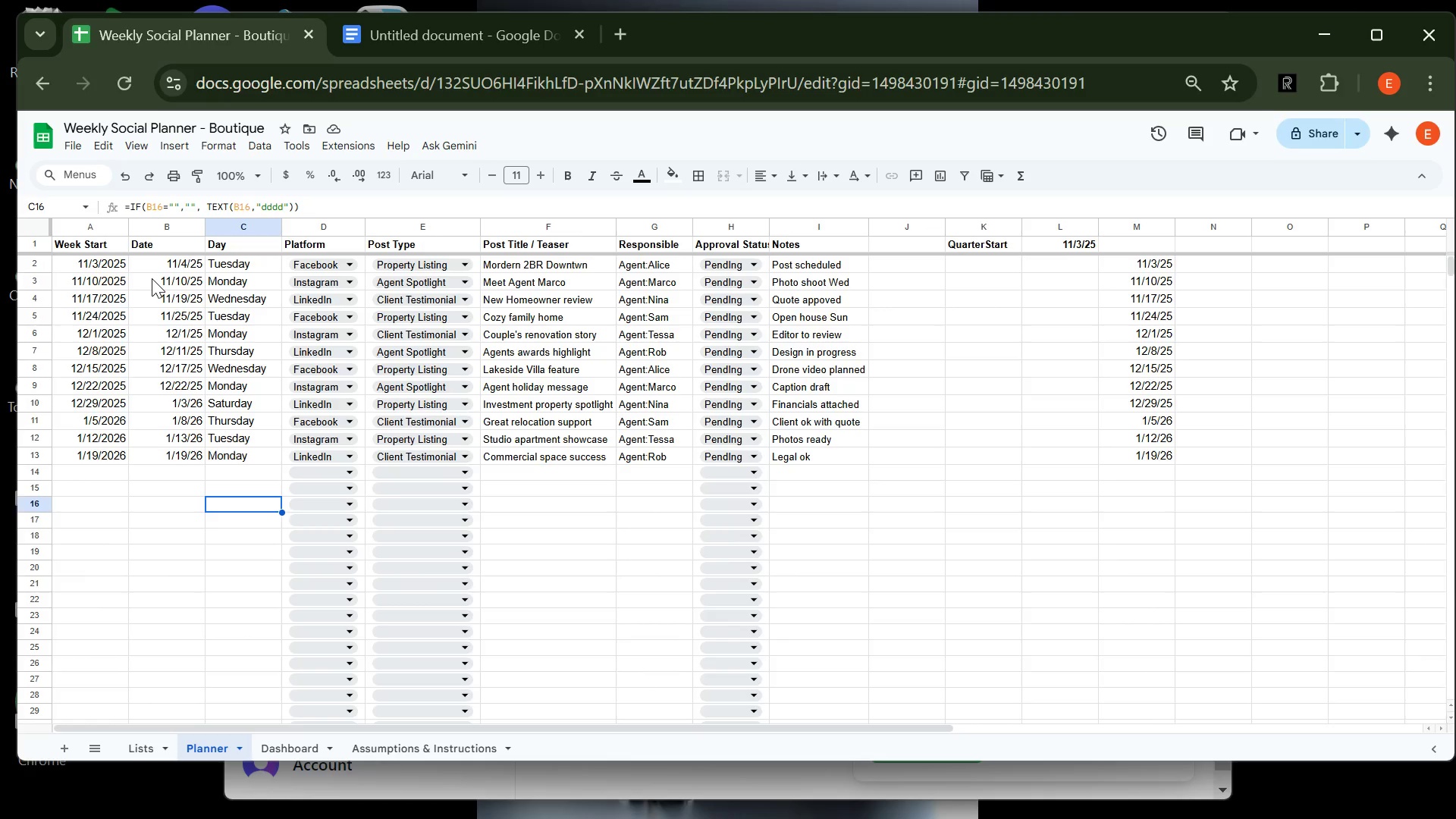 
left_click([34, 237])
 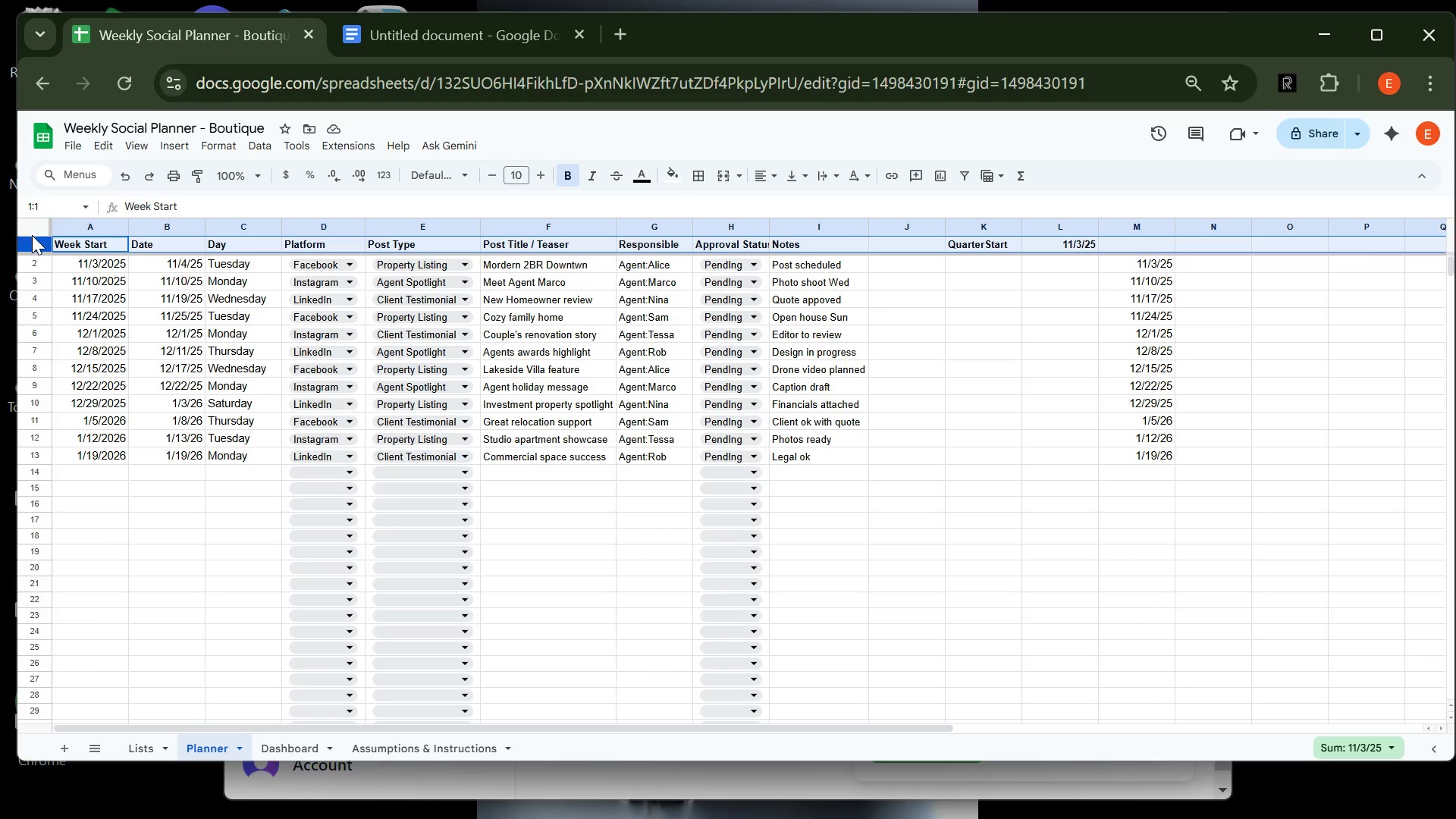 
left_click([32, 235])
 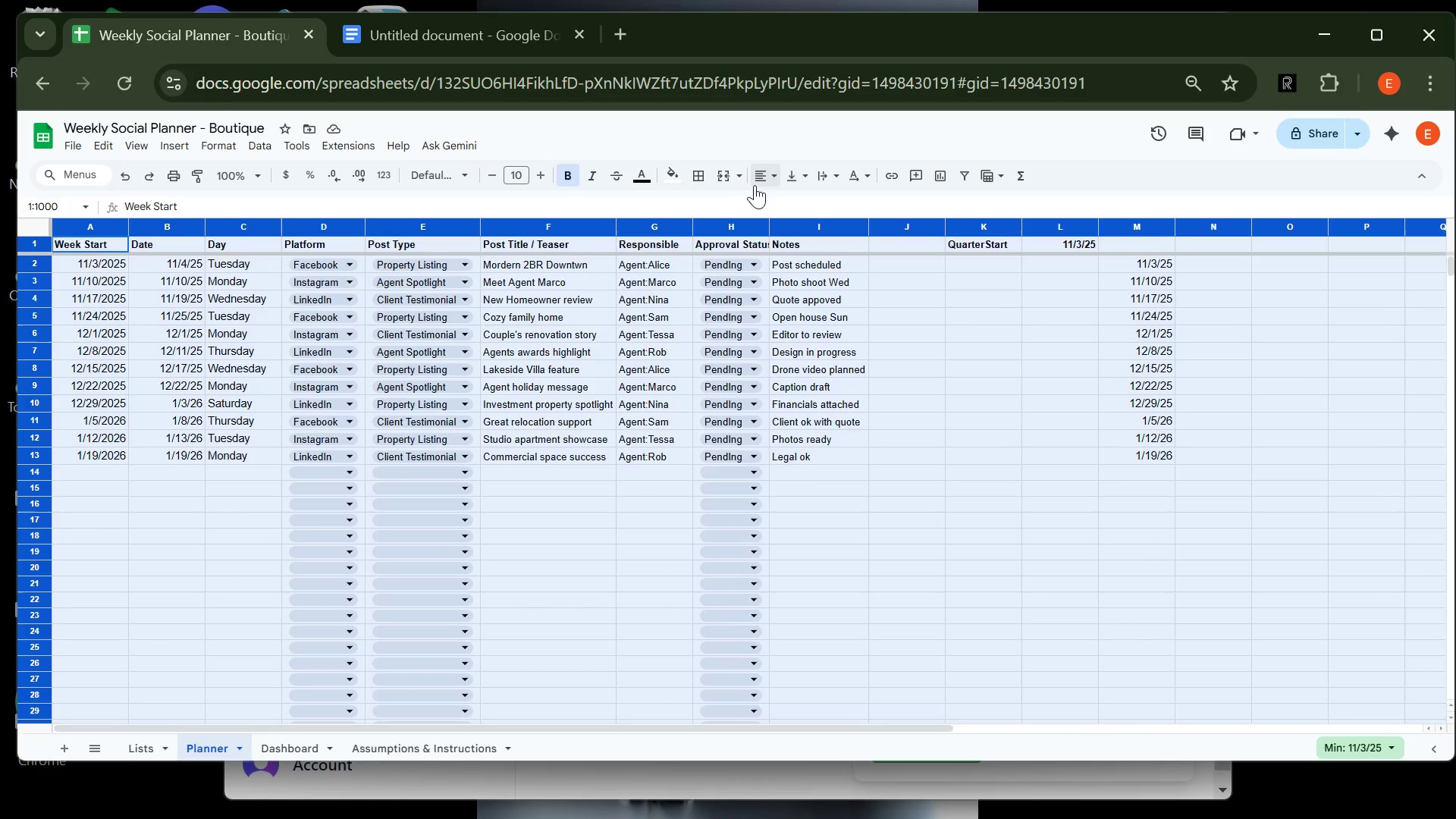 
left_click([773, 177])
 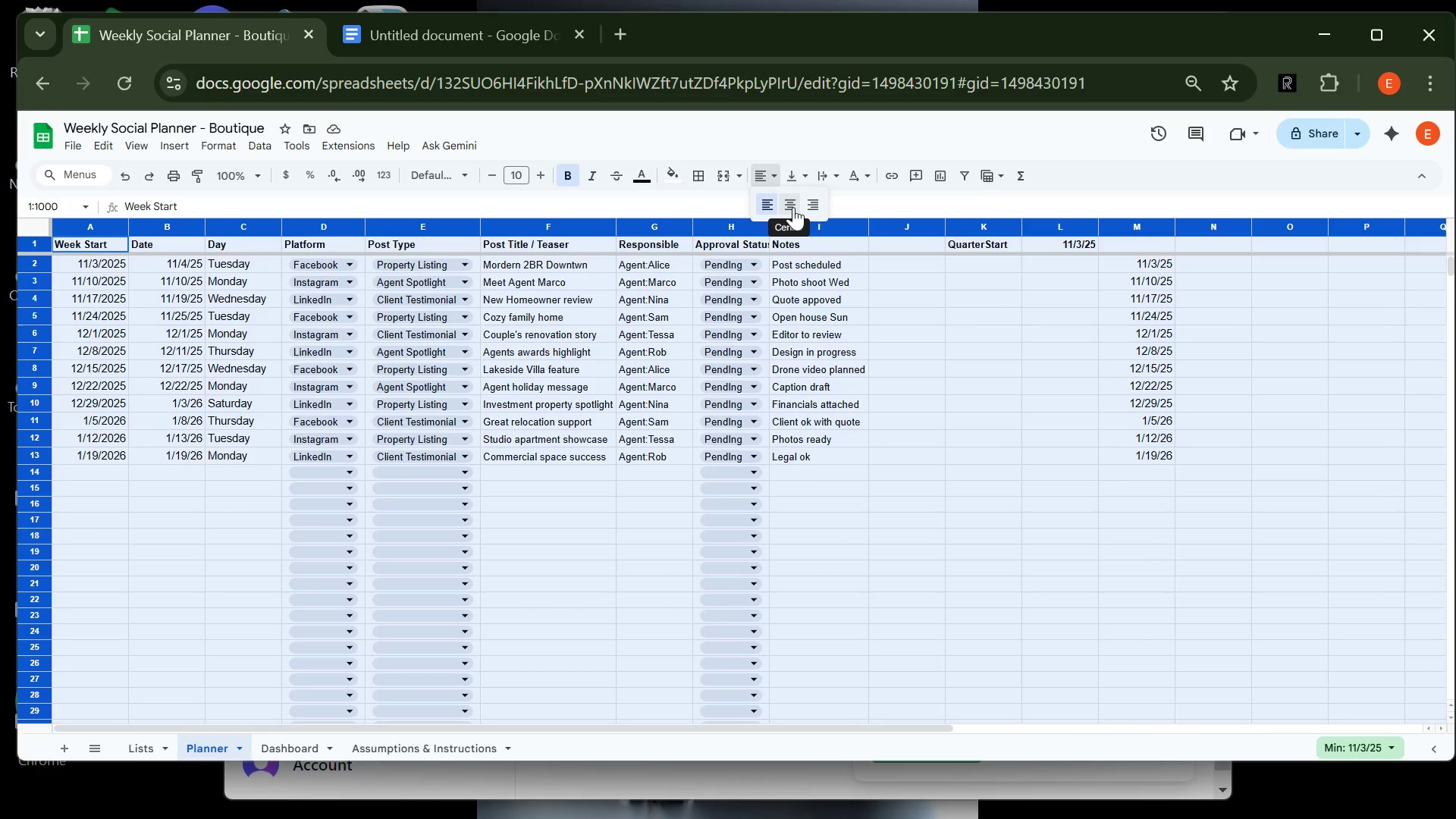 
left_click([793, 207])
 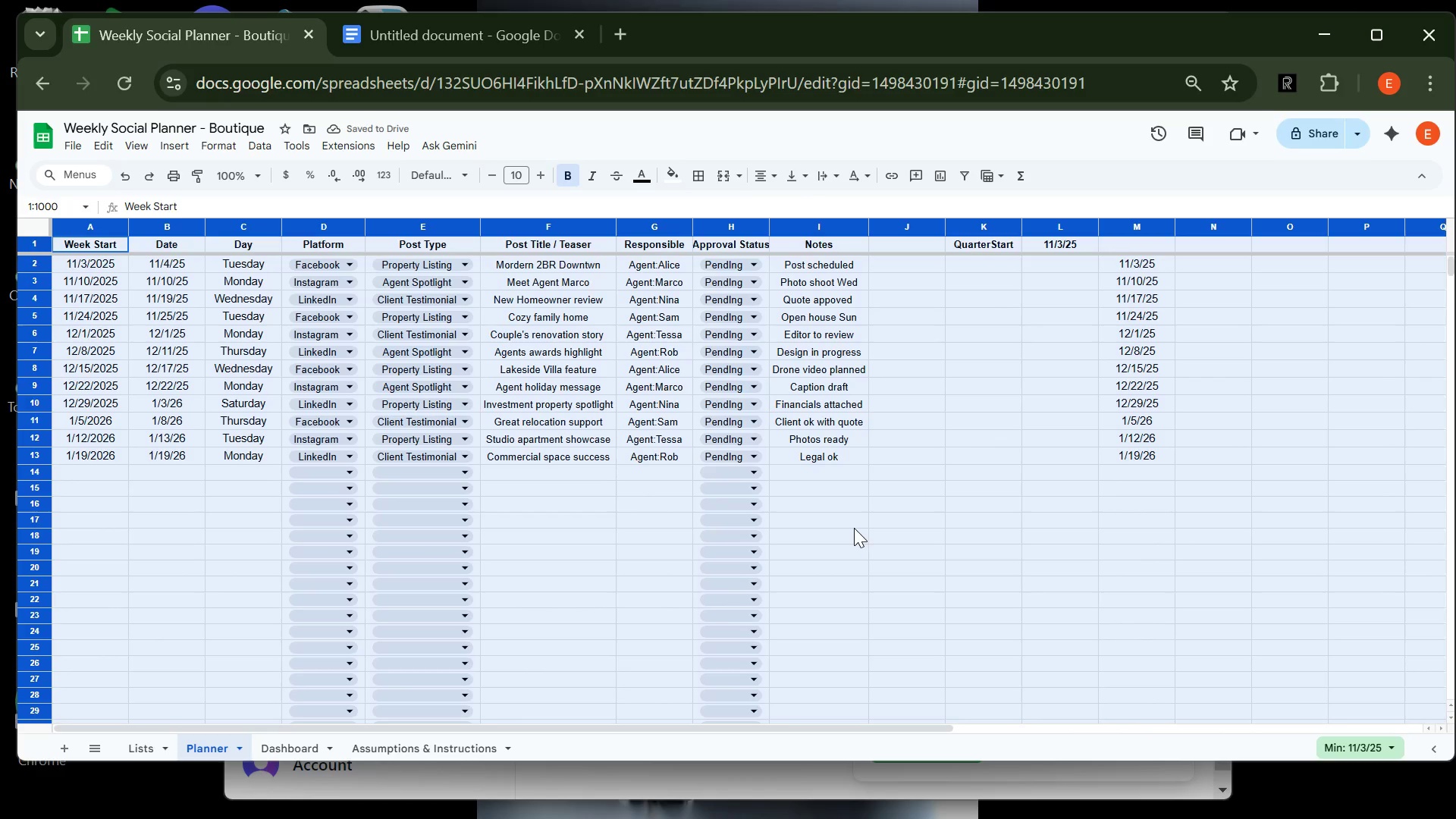 
wait(6.62)
 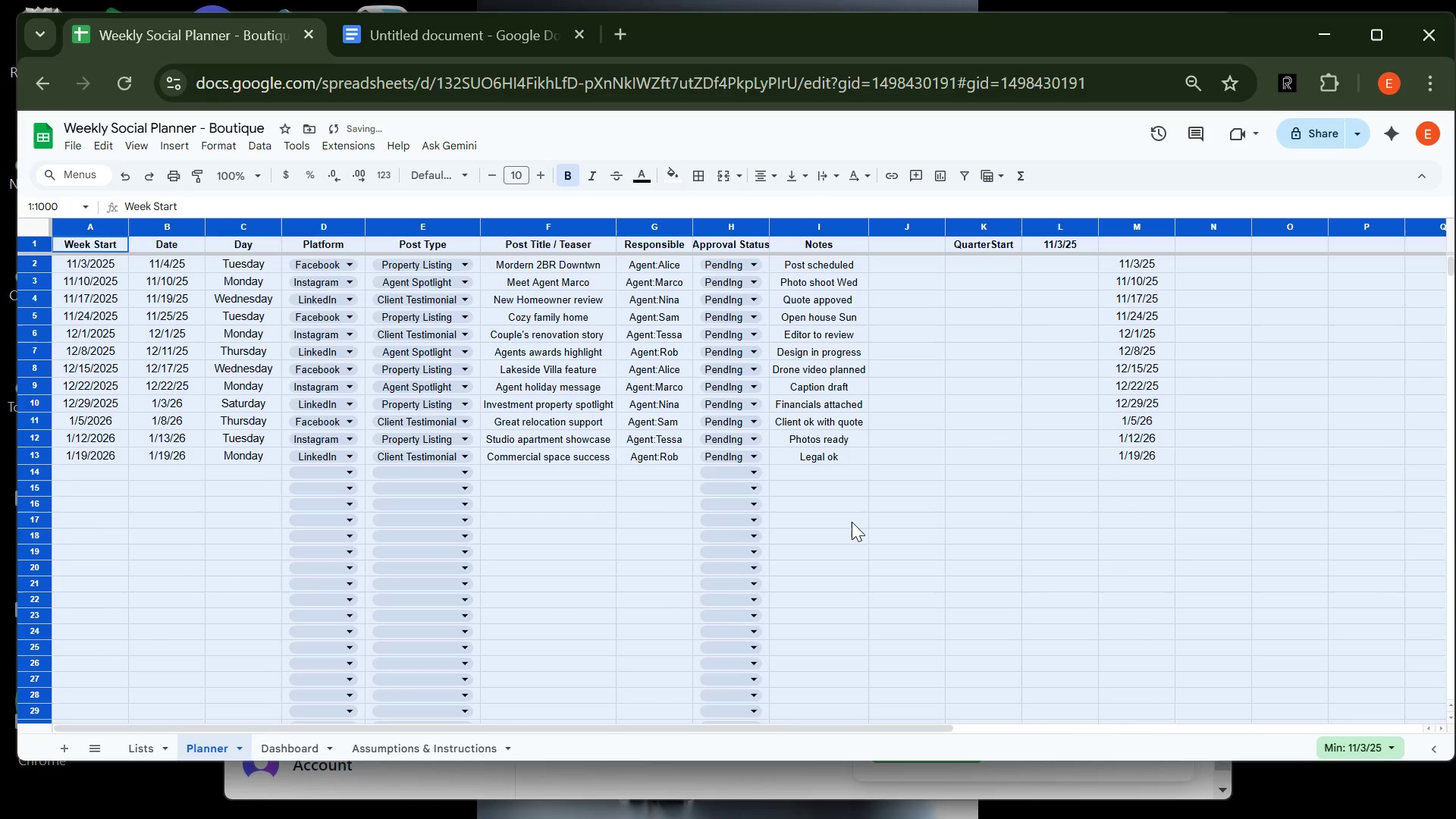 
left_click([1014, 469])